 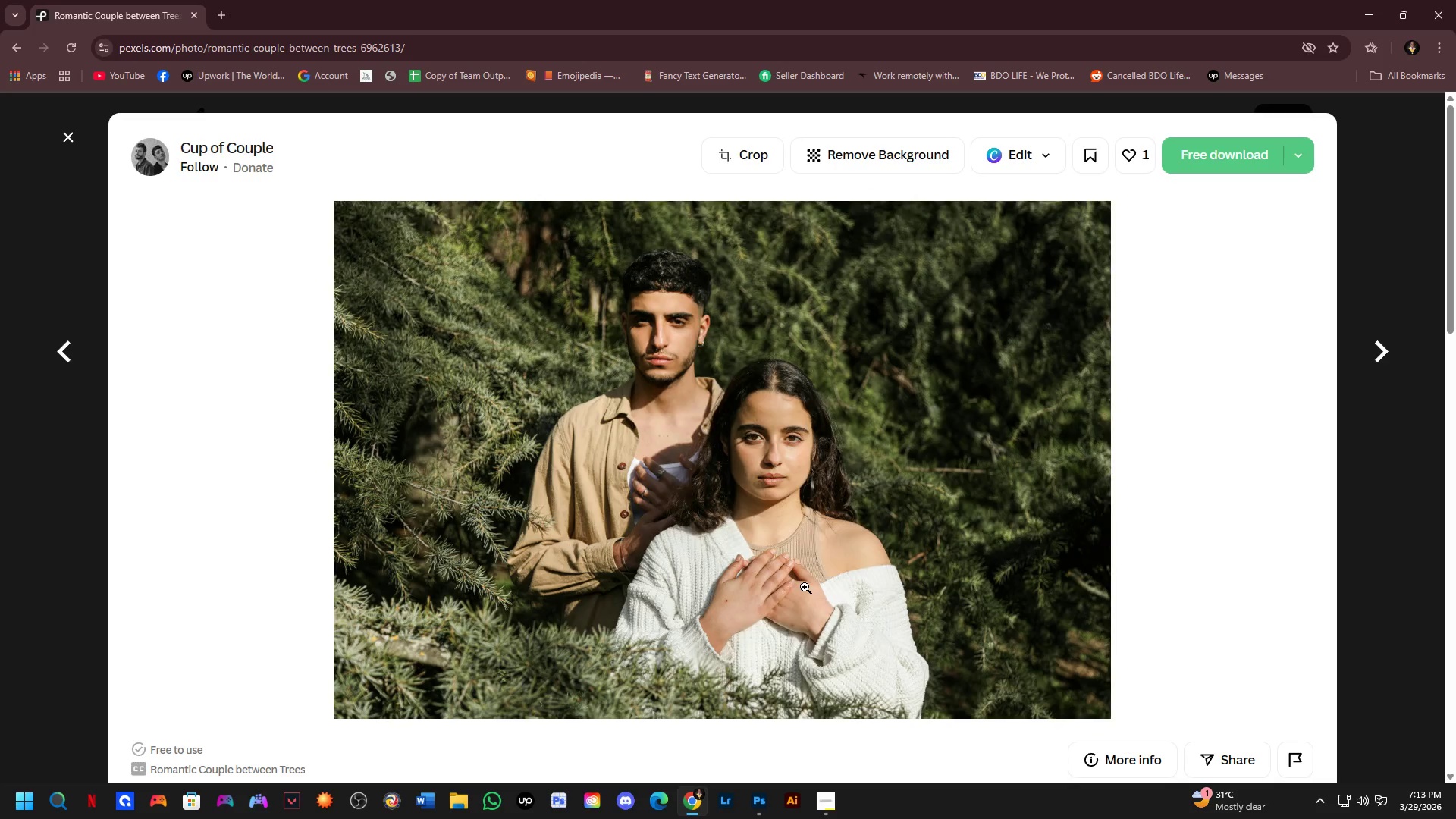 
left_click([1207, 162])
 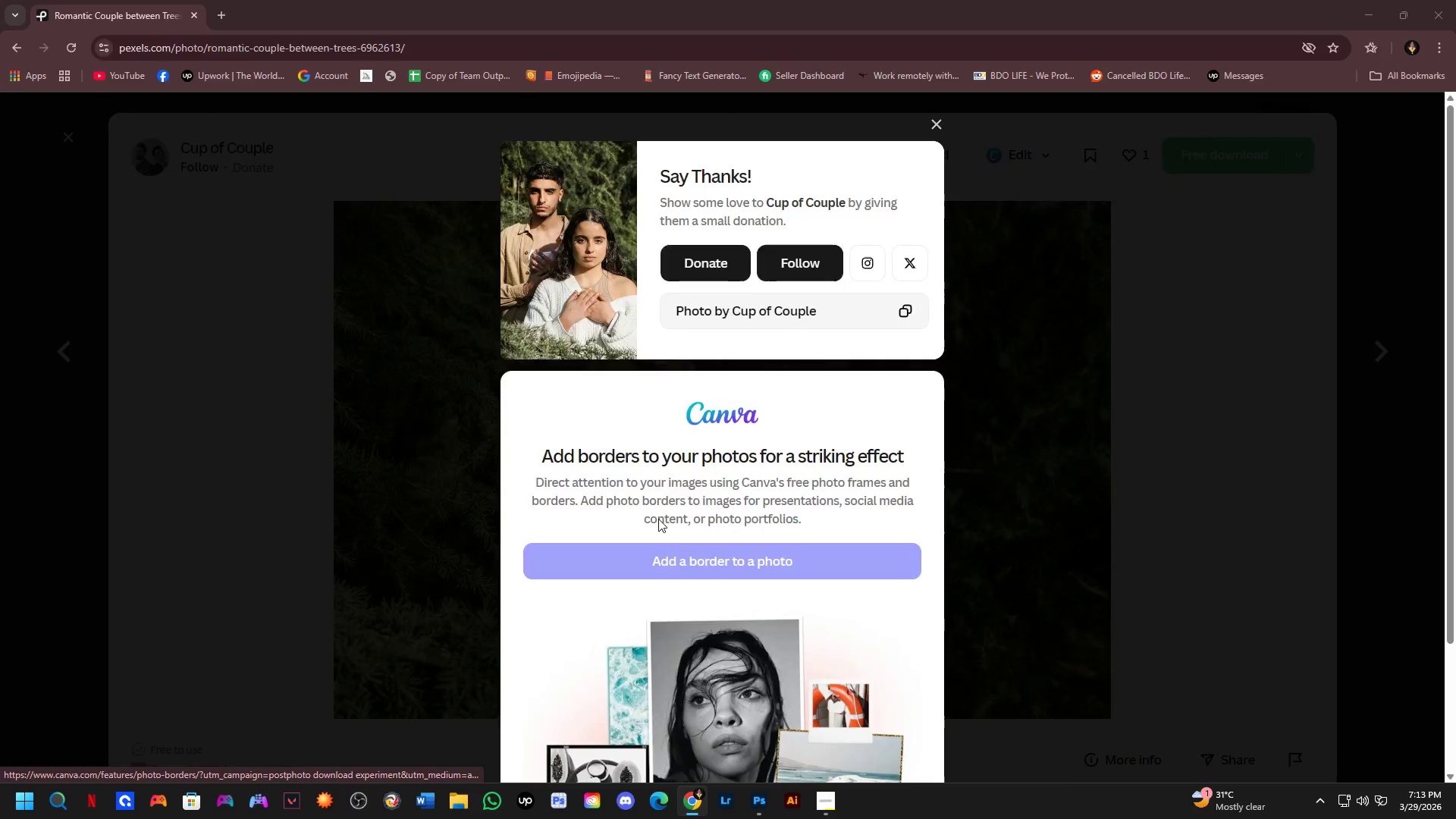 
key(NumpadEnter)
 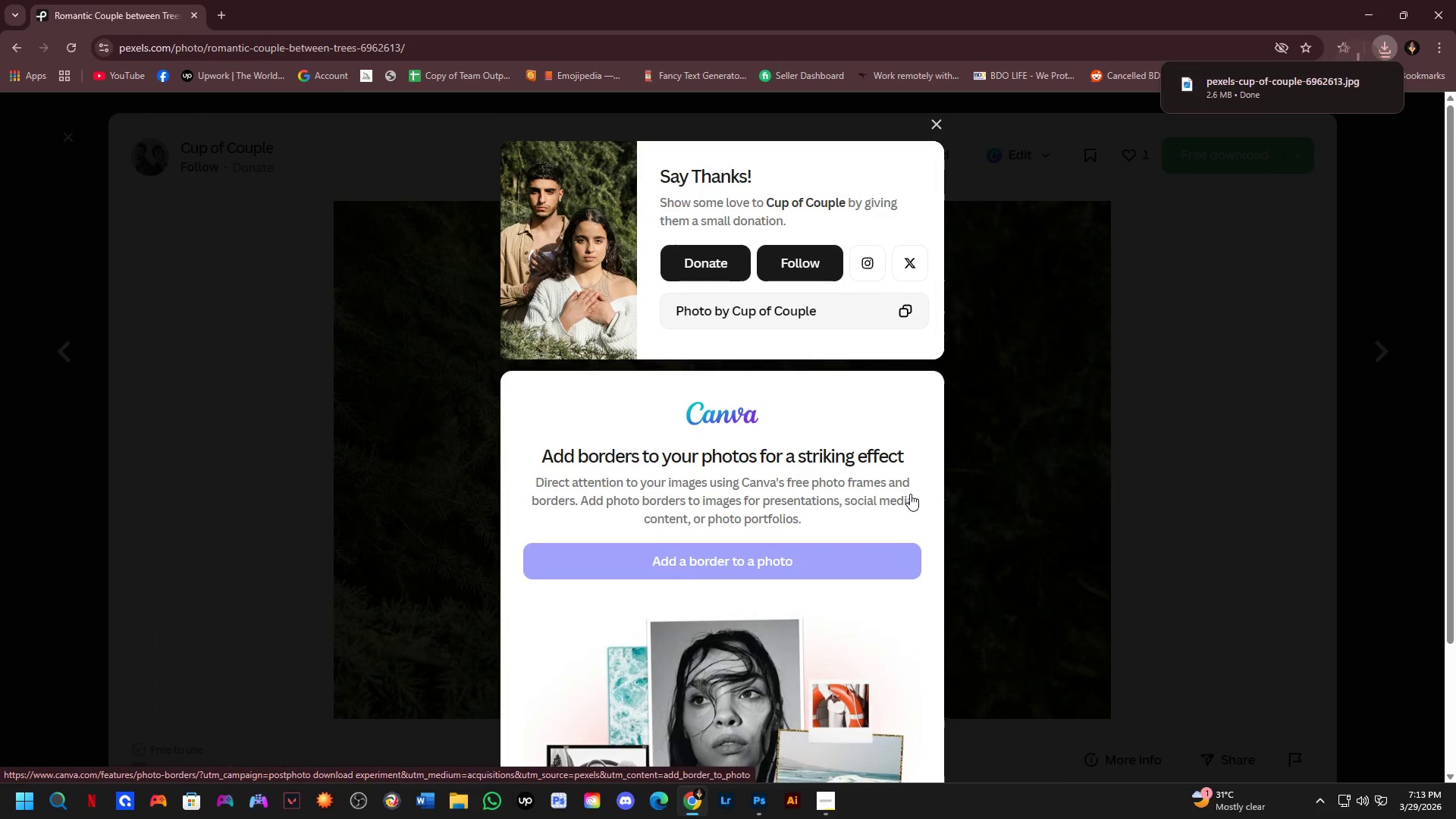 
left_click([994, 457])
 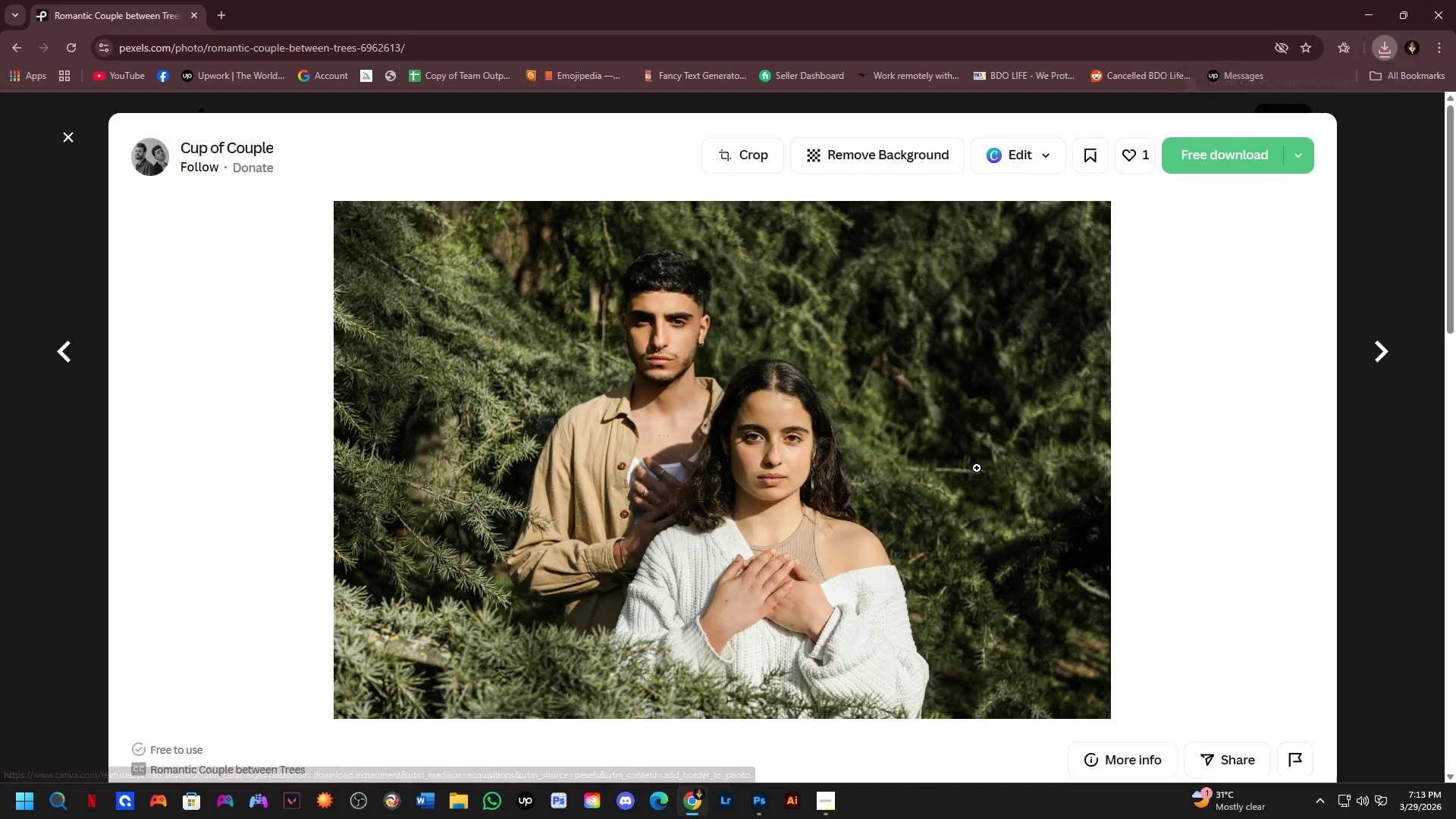 
scroll: coordinate [966, 474], scroll_direction: down, amount: 4.0
 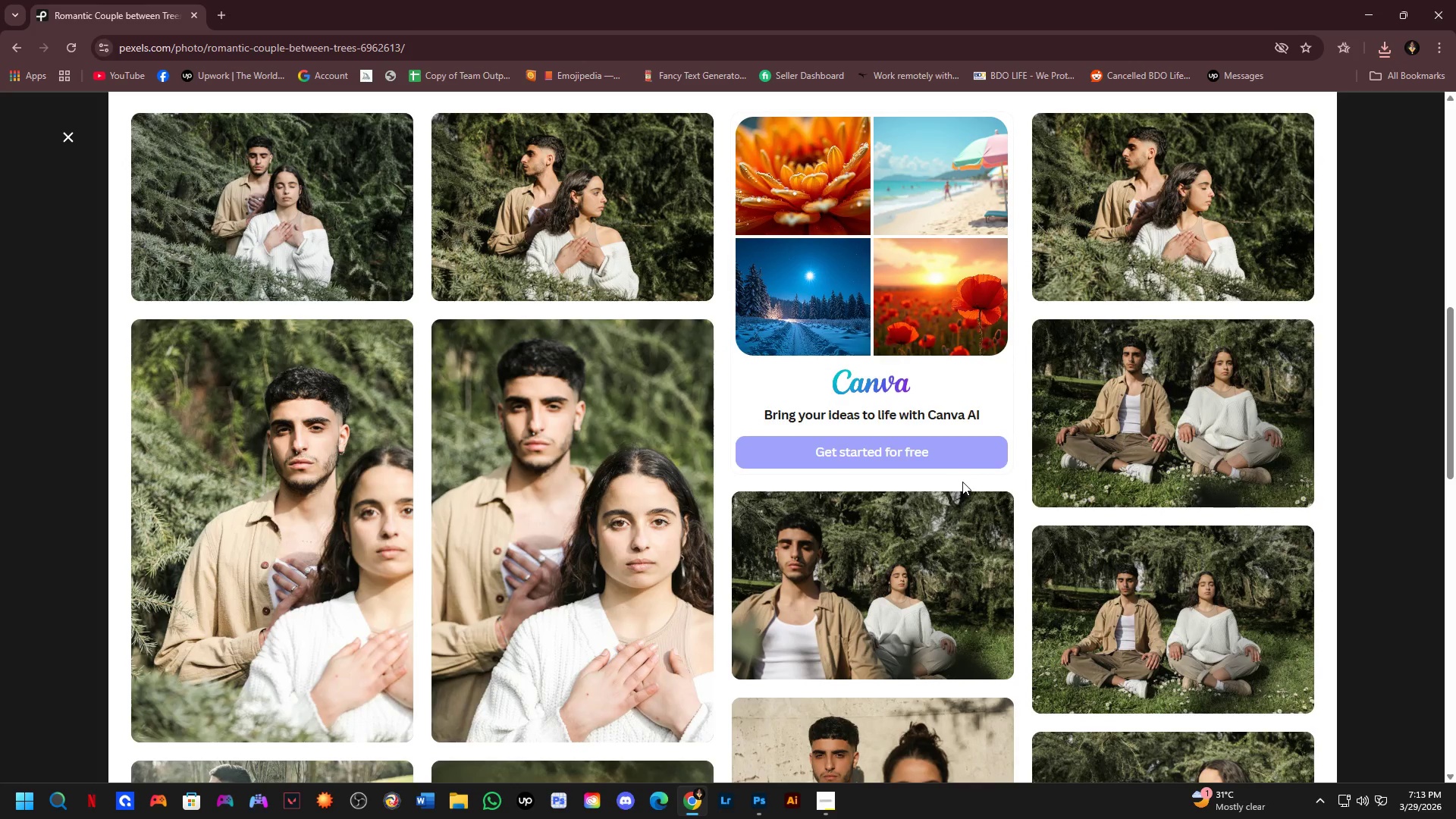 
key(Alt+AltLeft)
 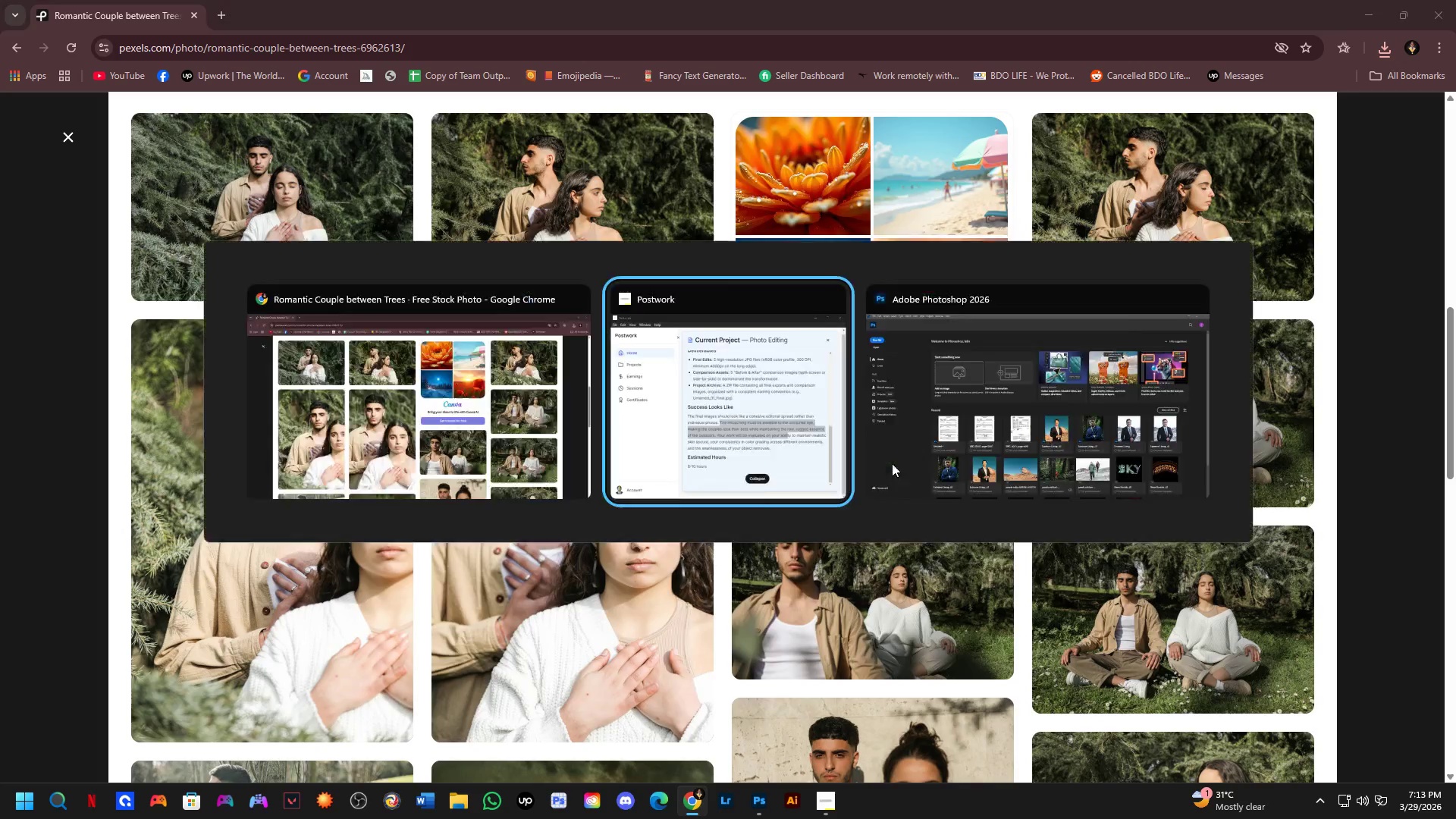 
key(Alt+Tab)